 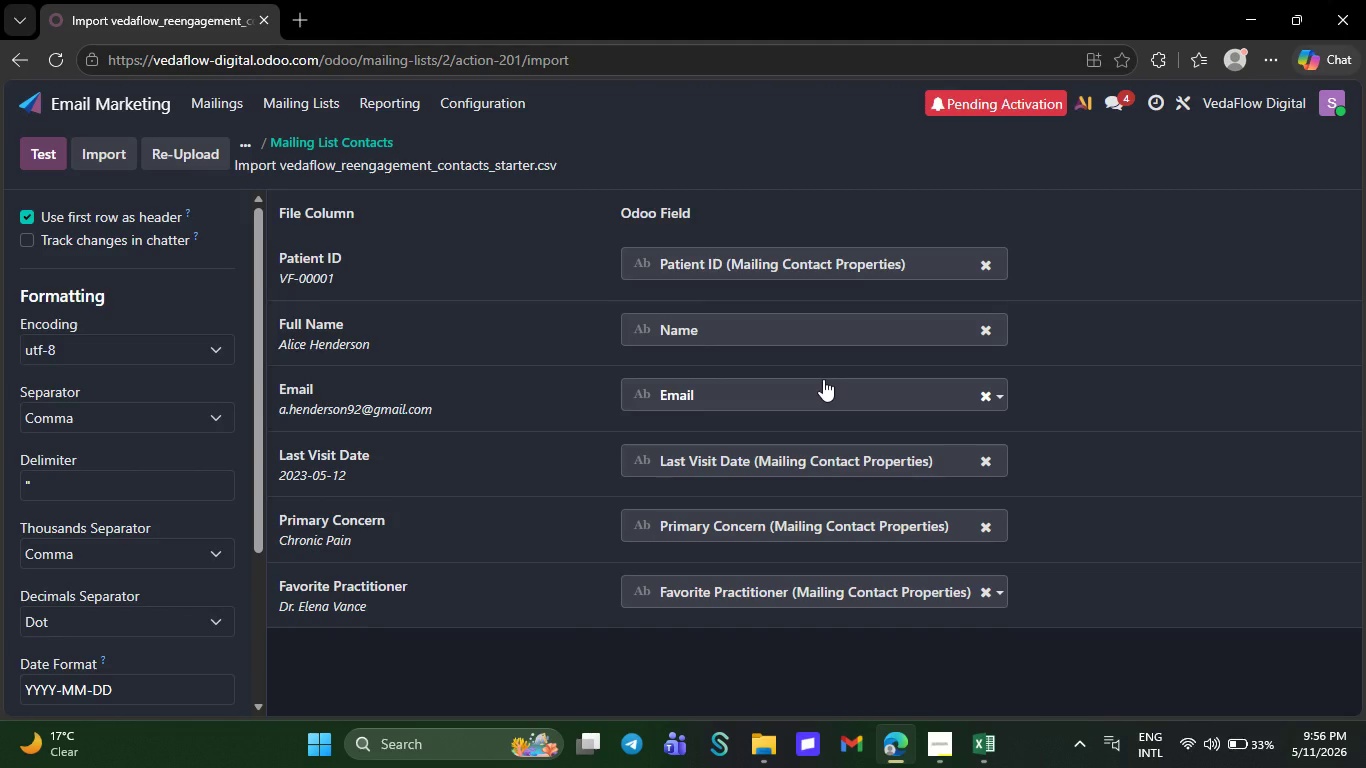 
left_click([39, 159])
 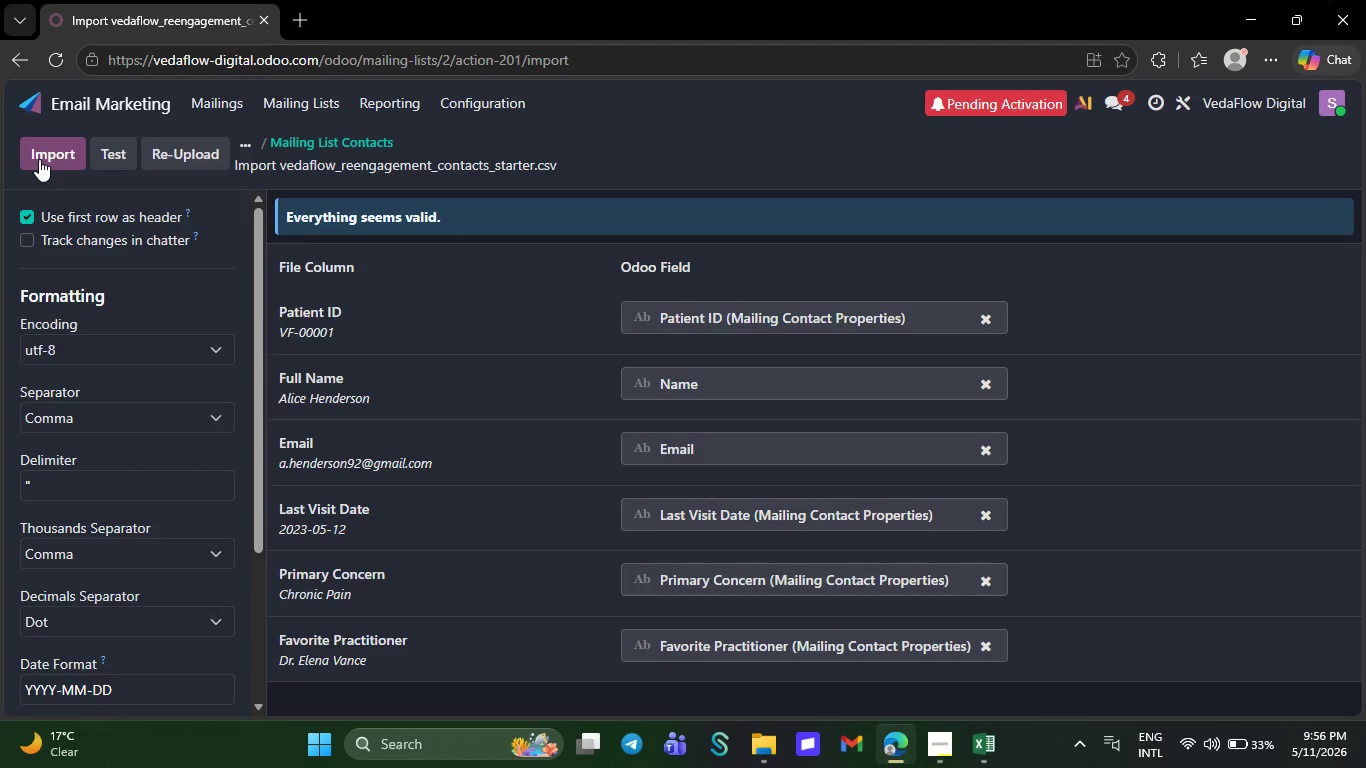 
left_click([46, 152])
 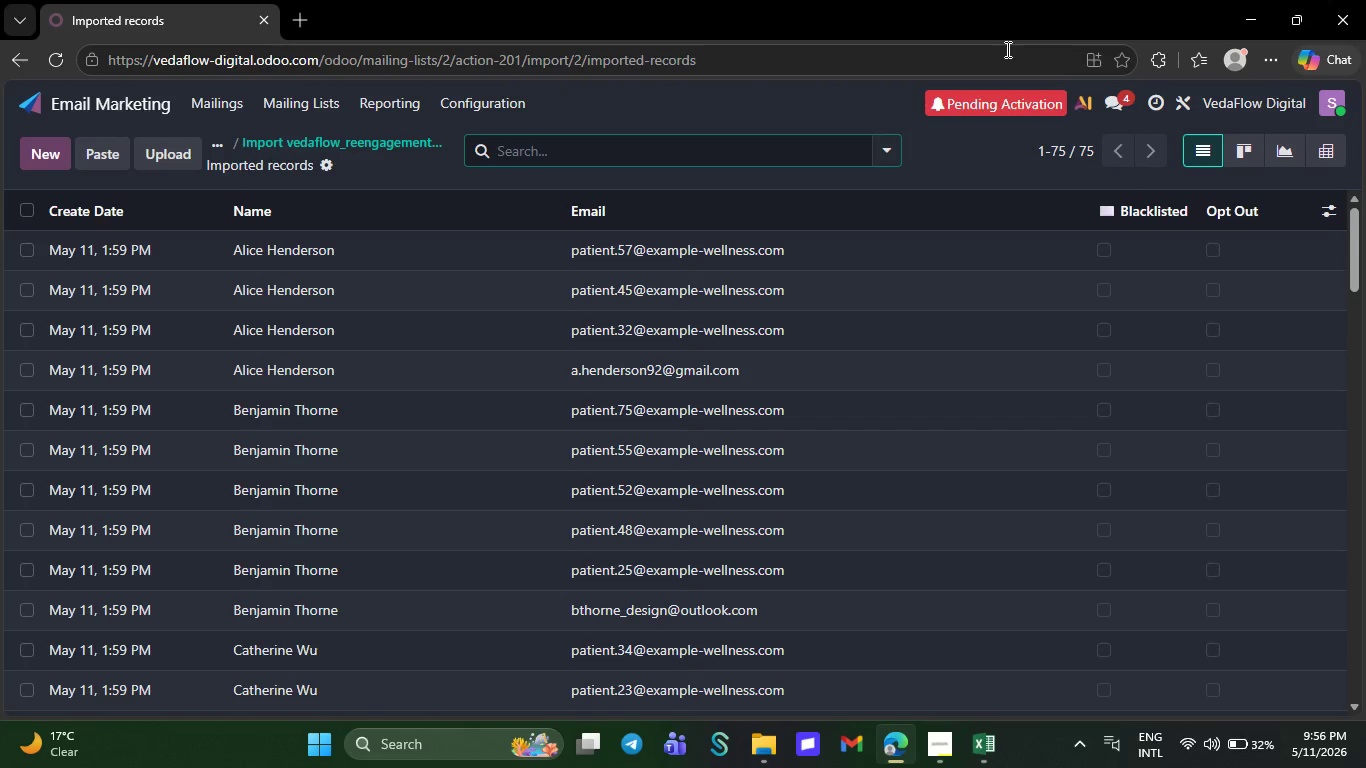 
wait(7.92)
 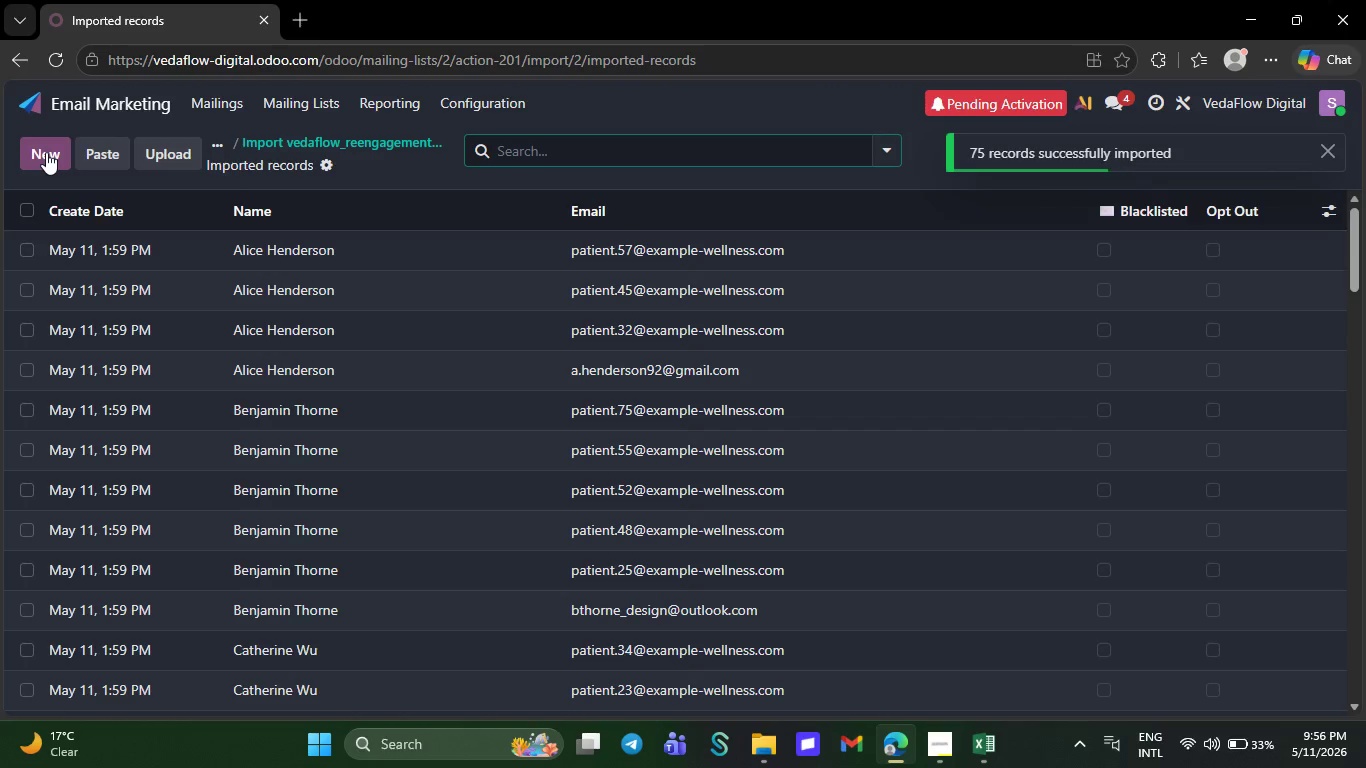 
left_click([1325, 207])
 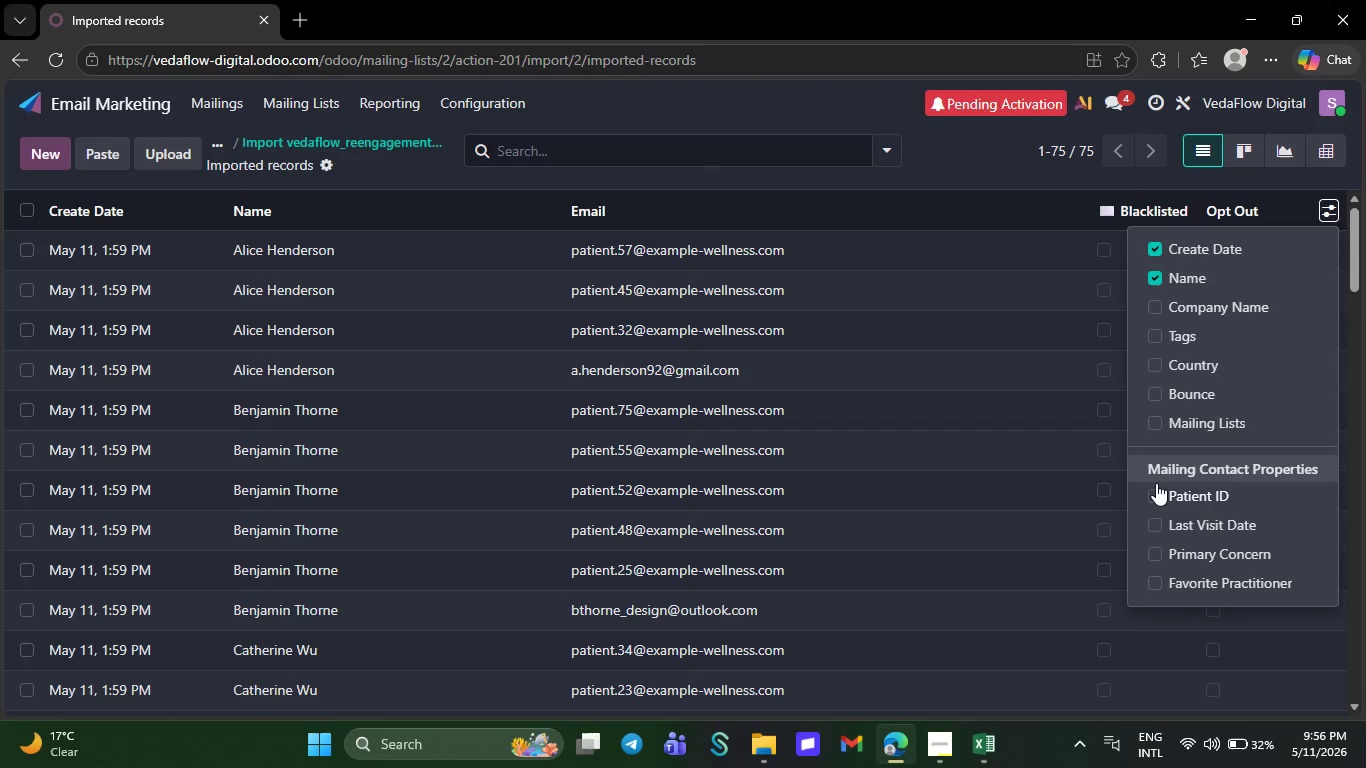 
left_click([1156, 487])
 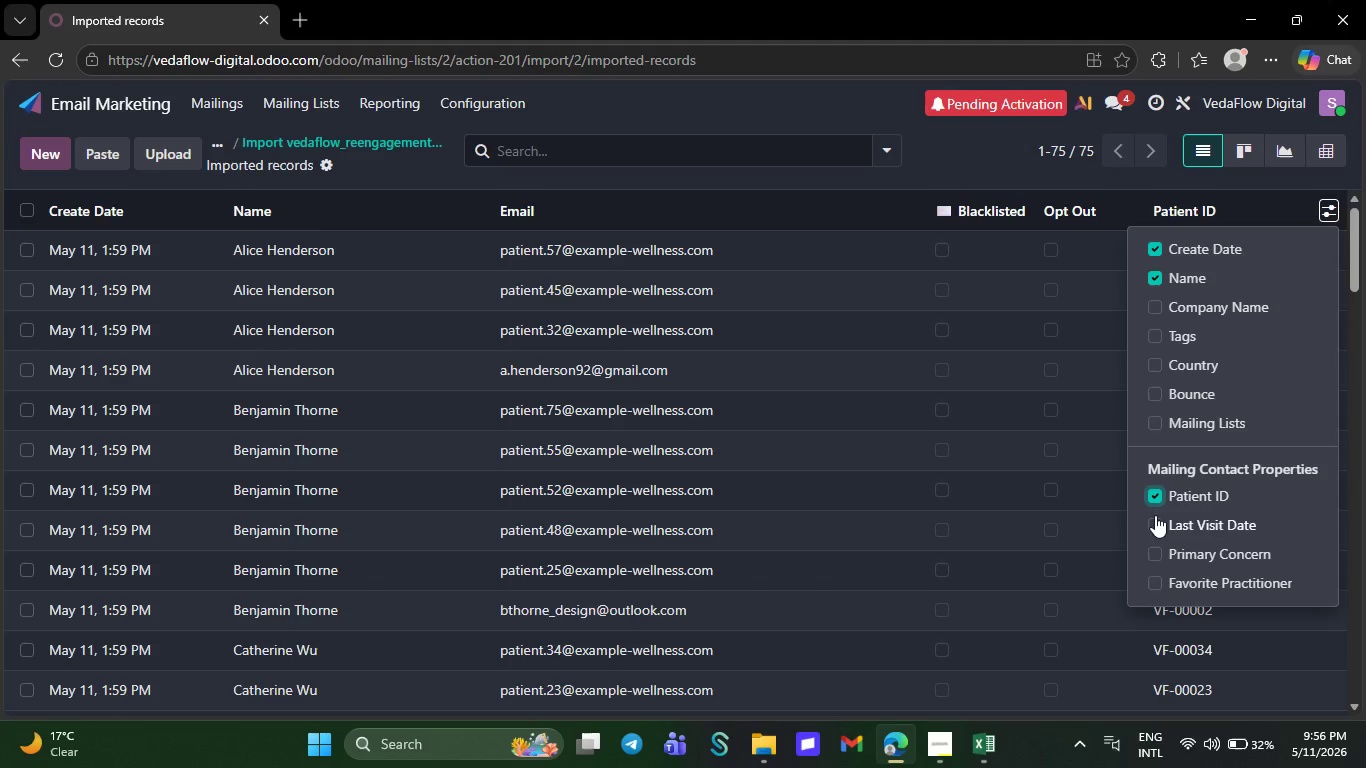 
left_click([1155, 518])
 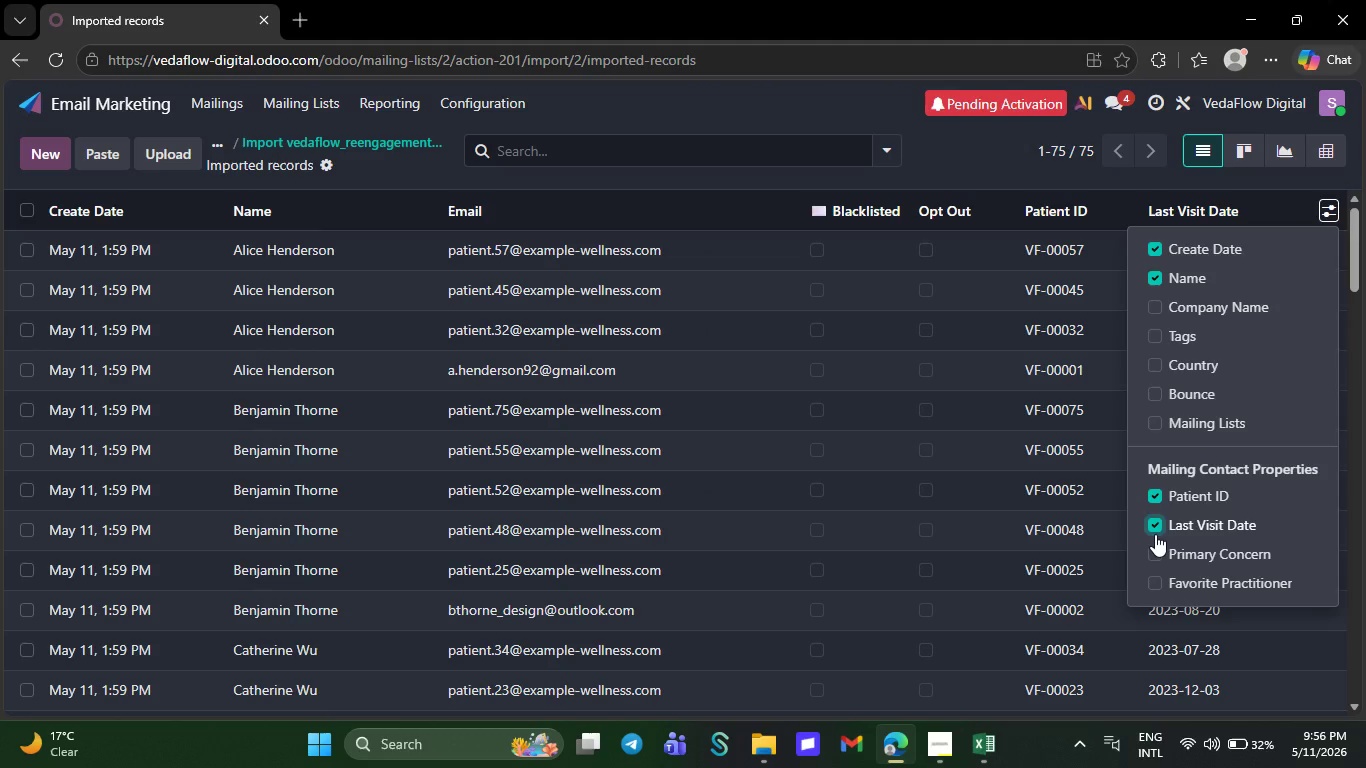 
left_click([1155, 536])
 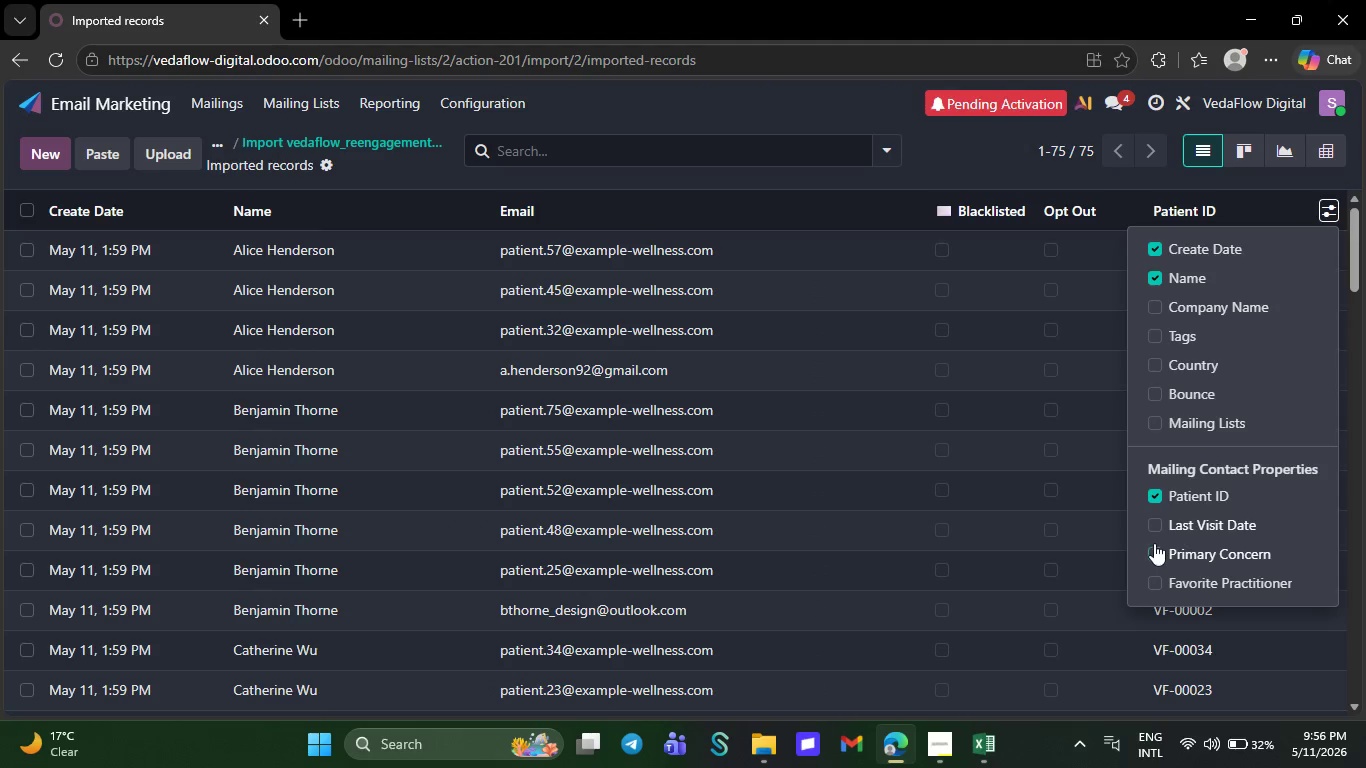 
left_click([1154, 543])
 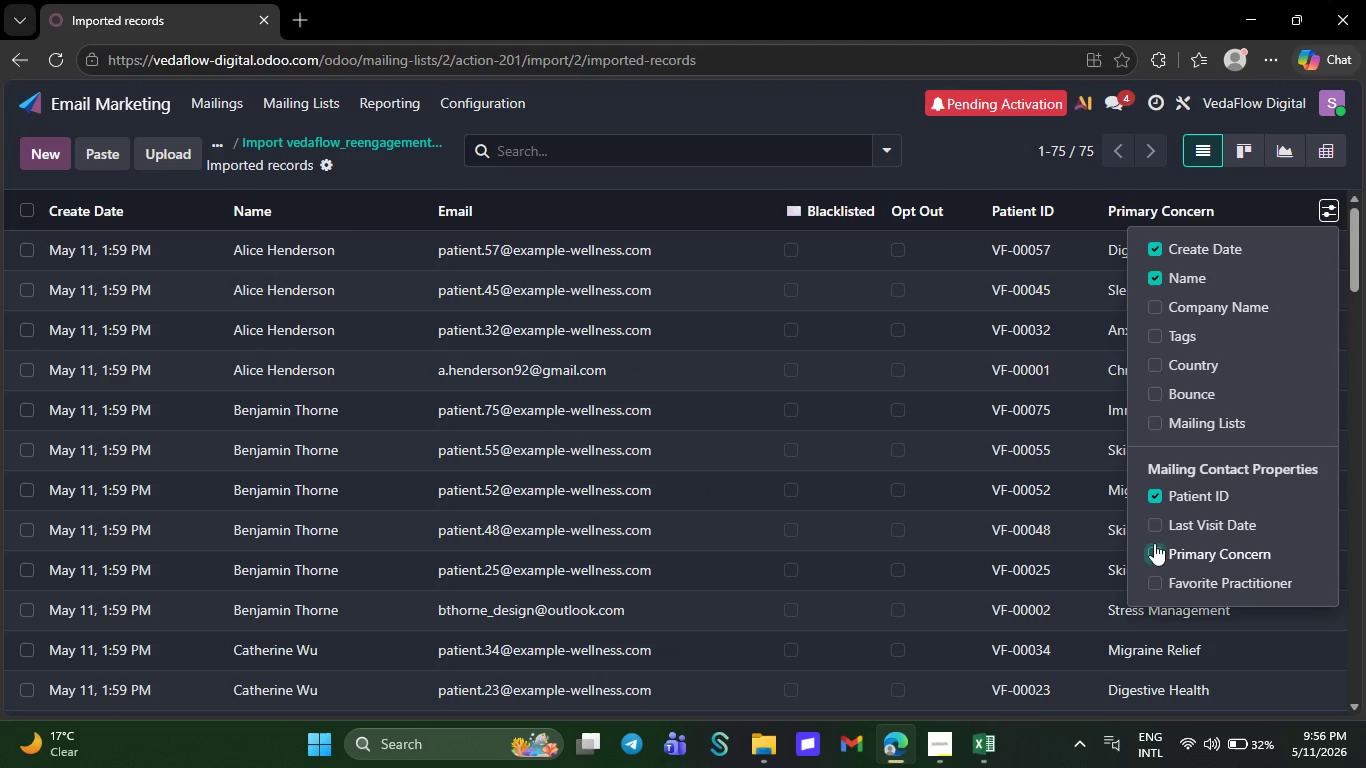 
left_click([1151, 578])
 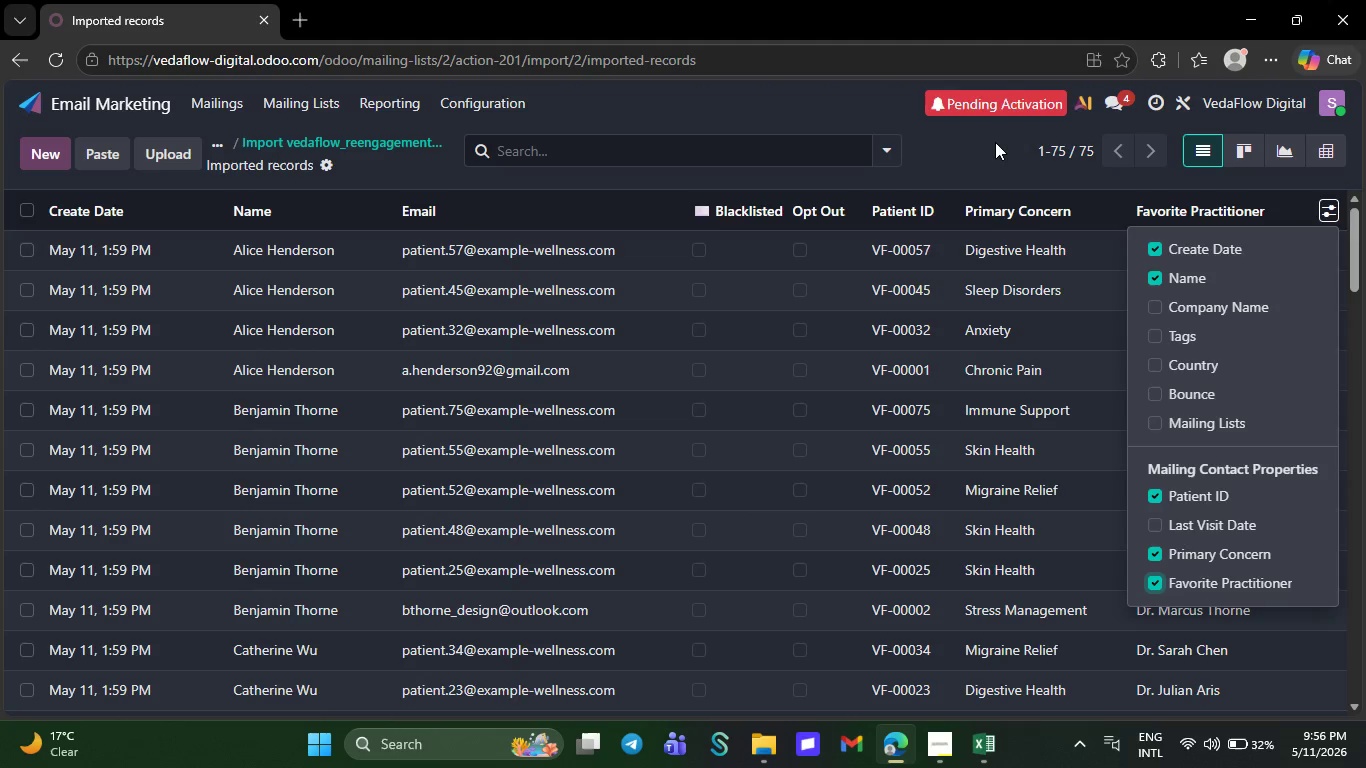 
left_click([959, 167])
 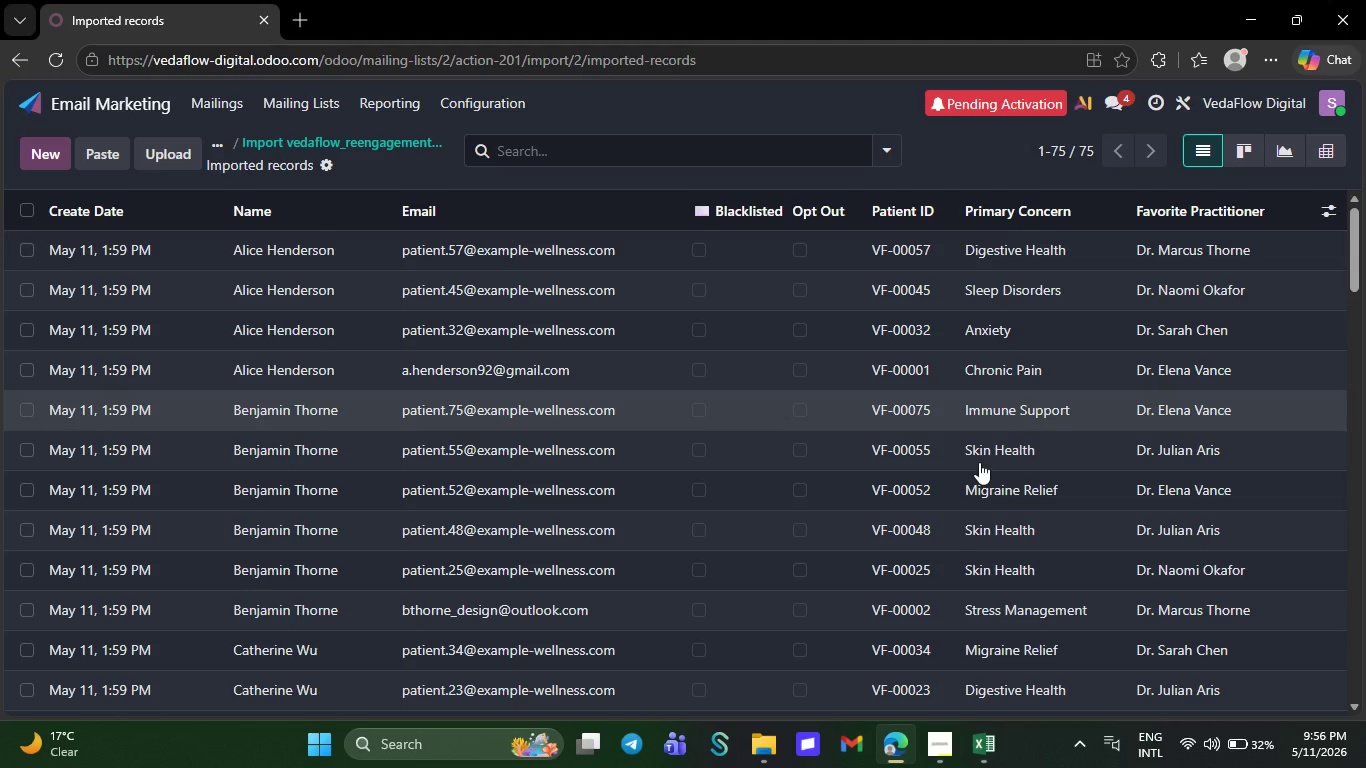 
wait(5.02)
 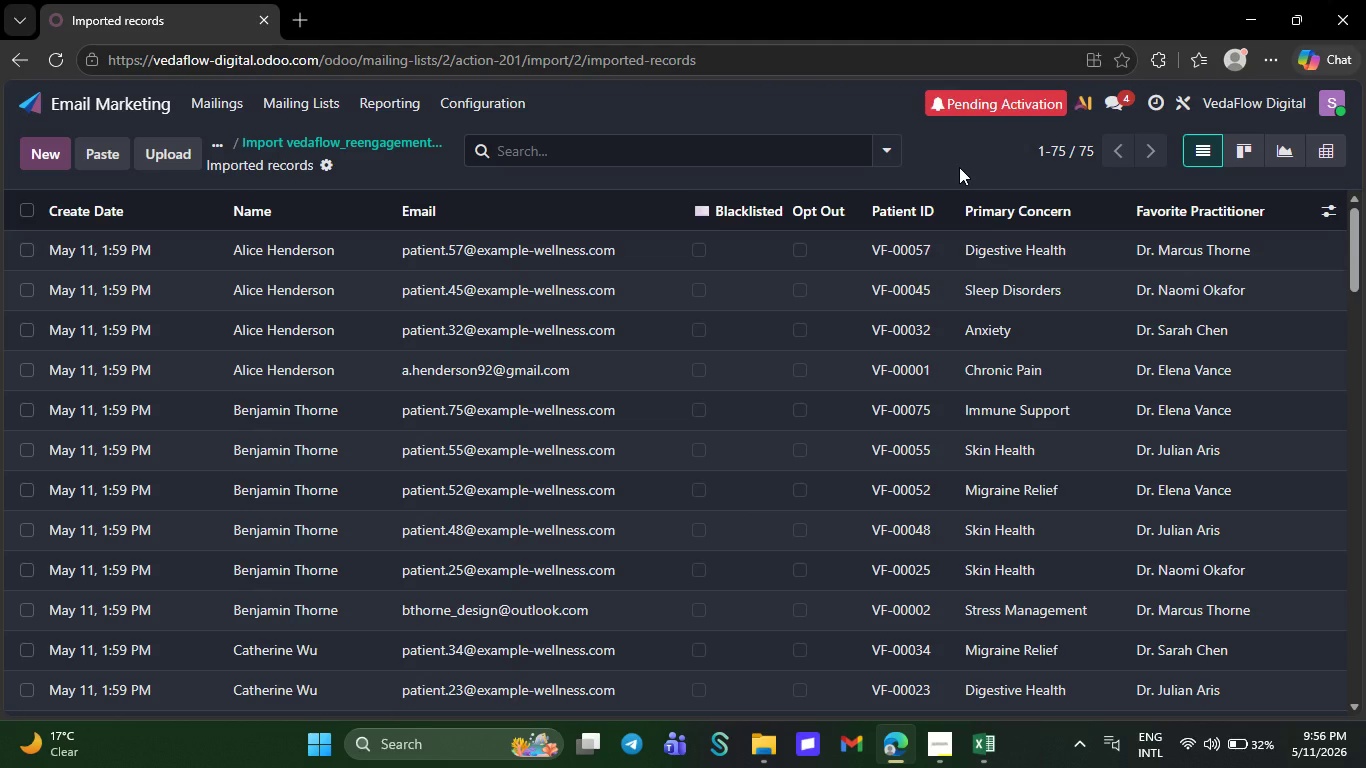 
left_click([941, 744])